 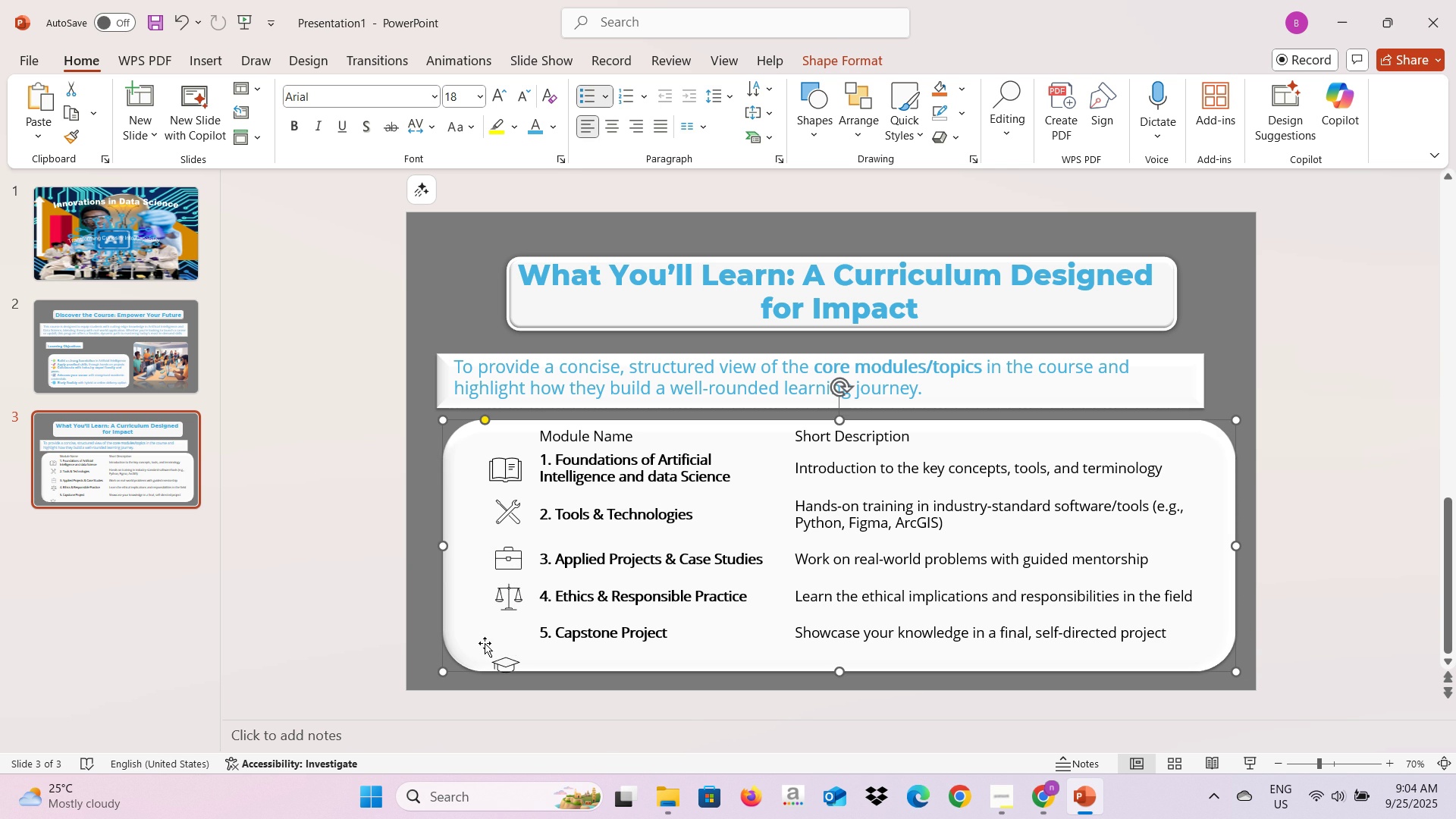 
left_click([503, 660])
 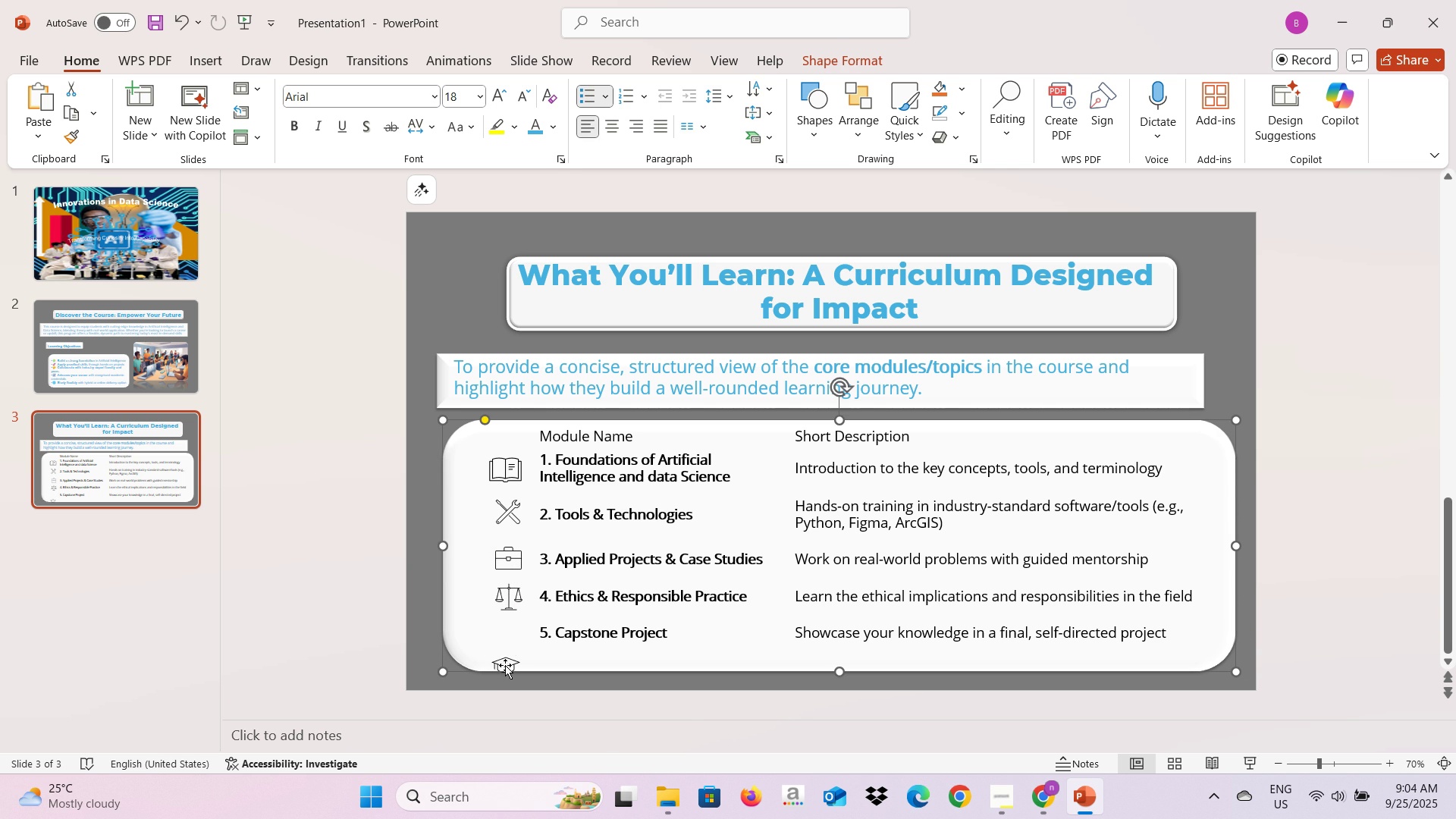 
left_click([505, 665])
 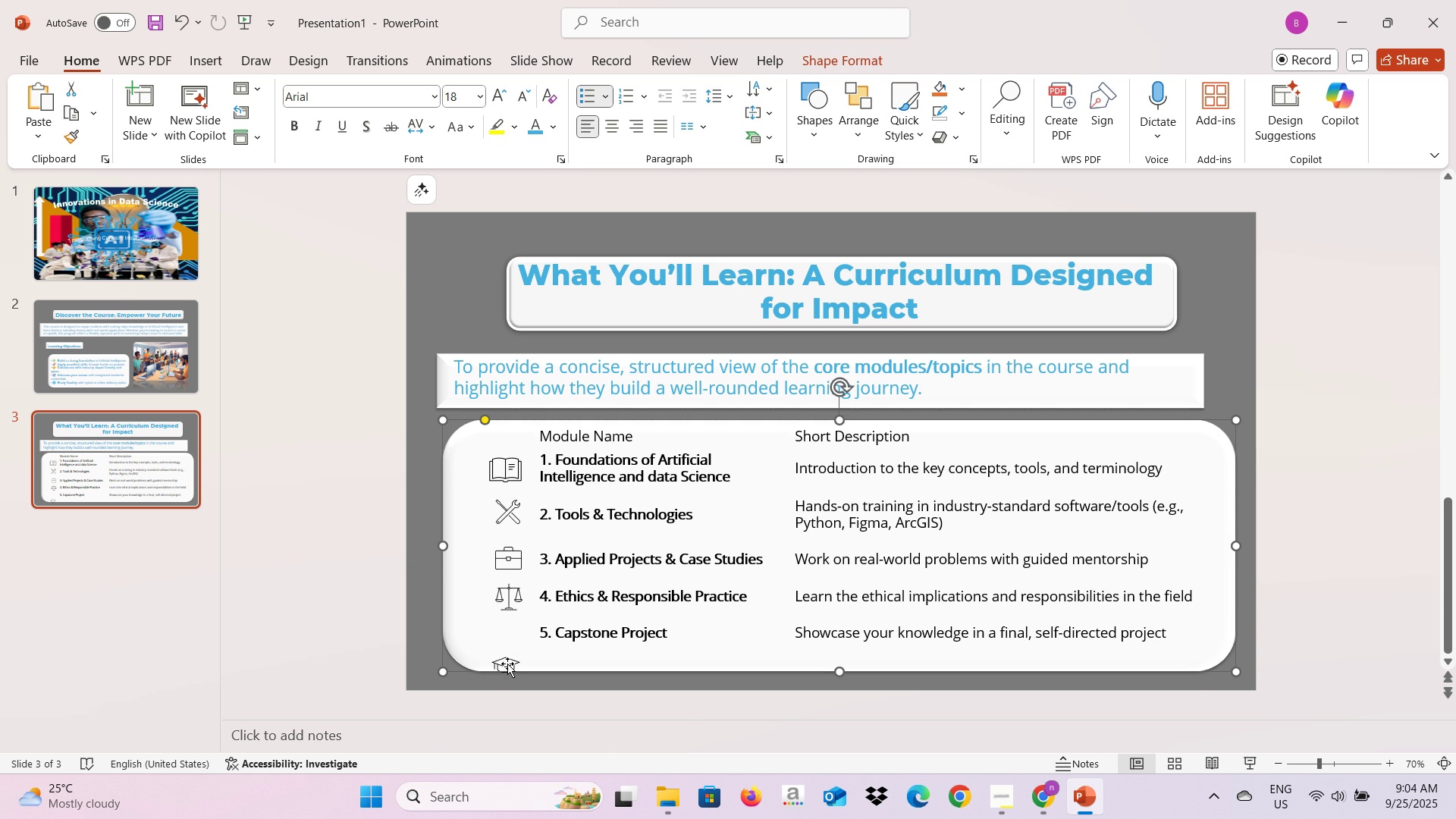 
left_click([507, 664])
 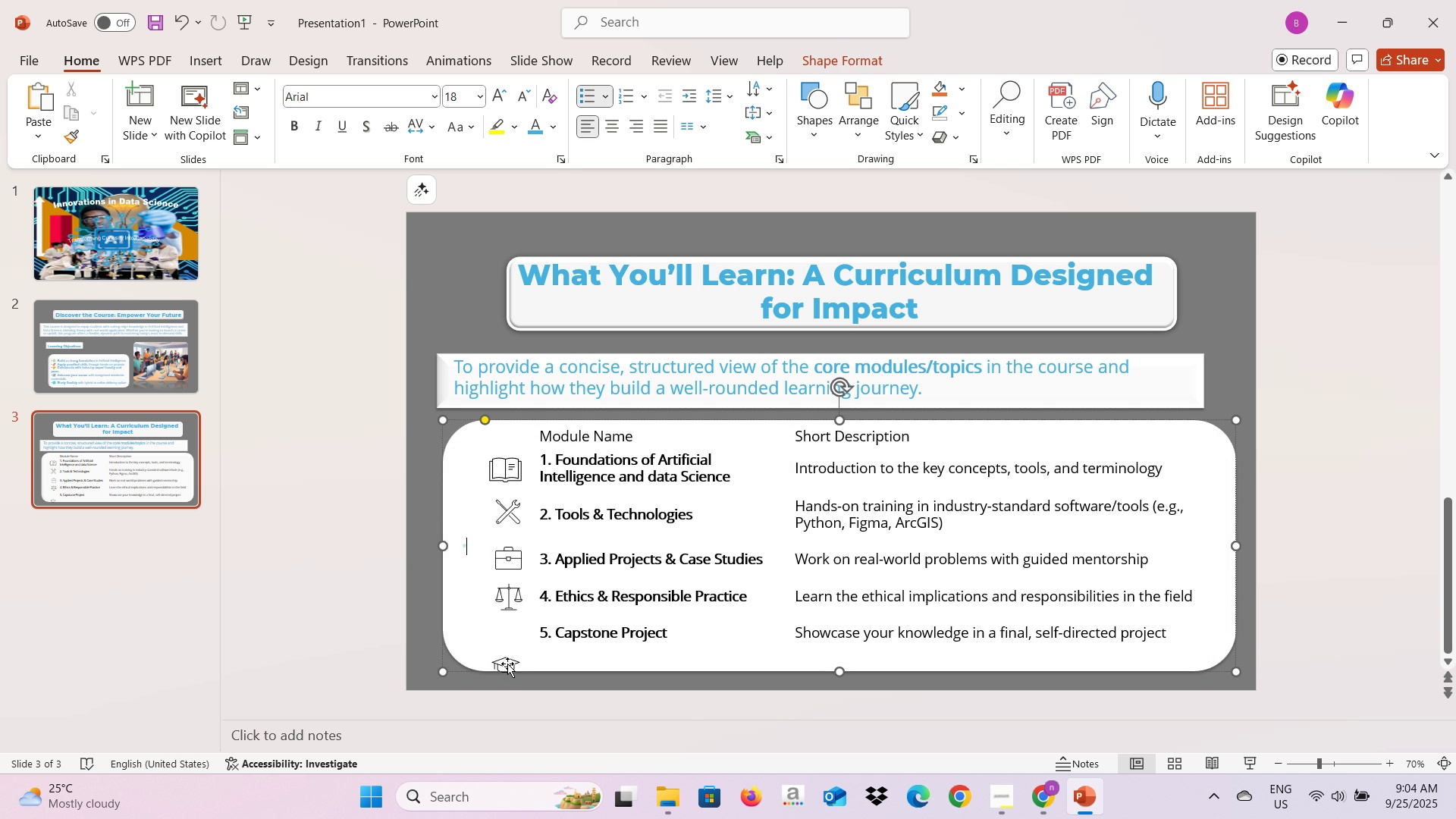 
double_click([507, 664])
 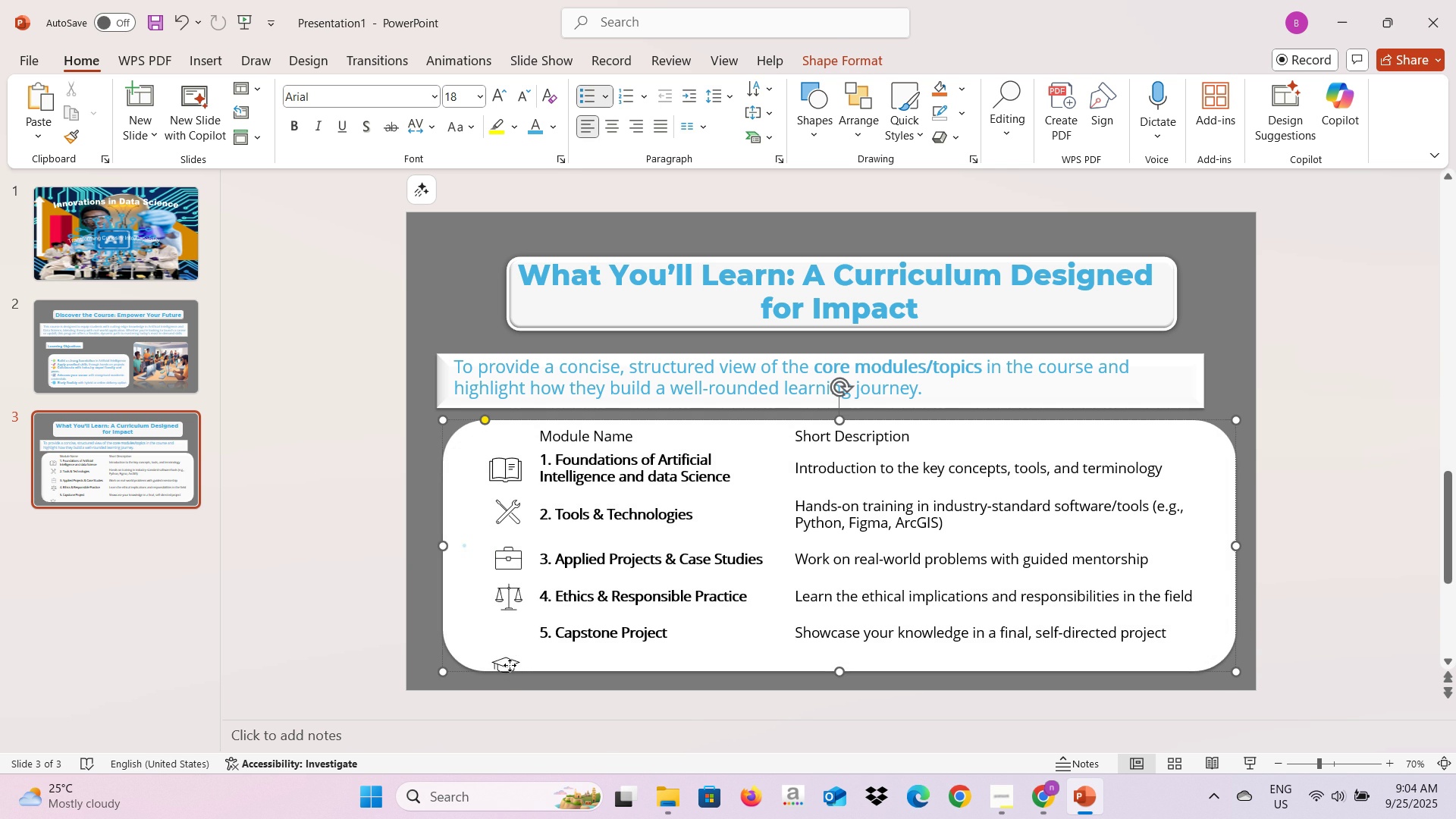 
left_click([510, 665])